 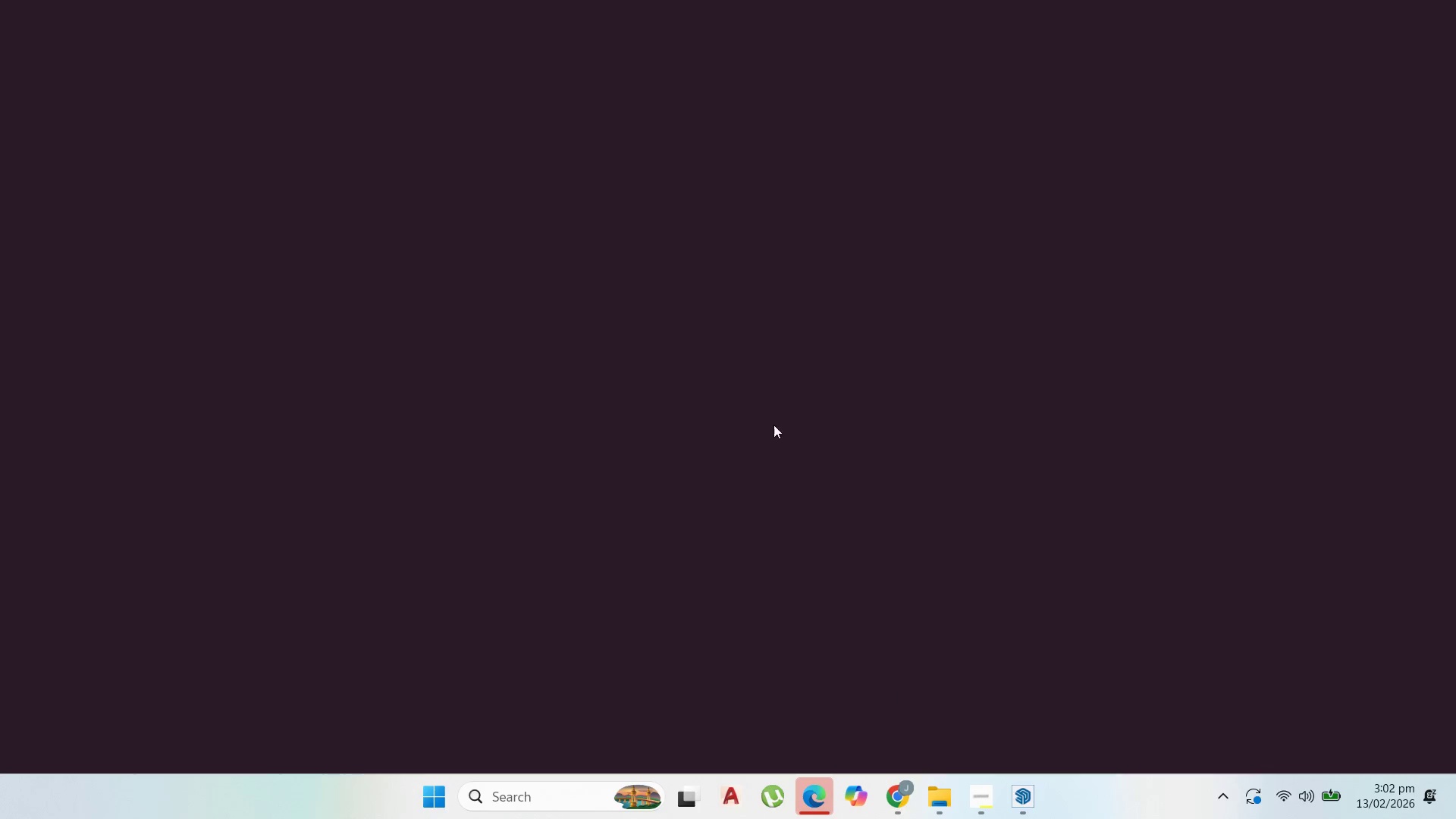 
left_click_drag(start_coordinate=[544, 129], to_coordinate=[9, 92])
 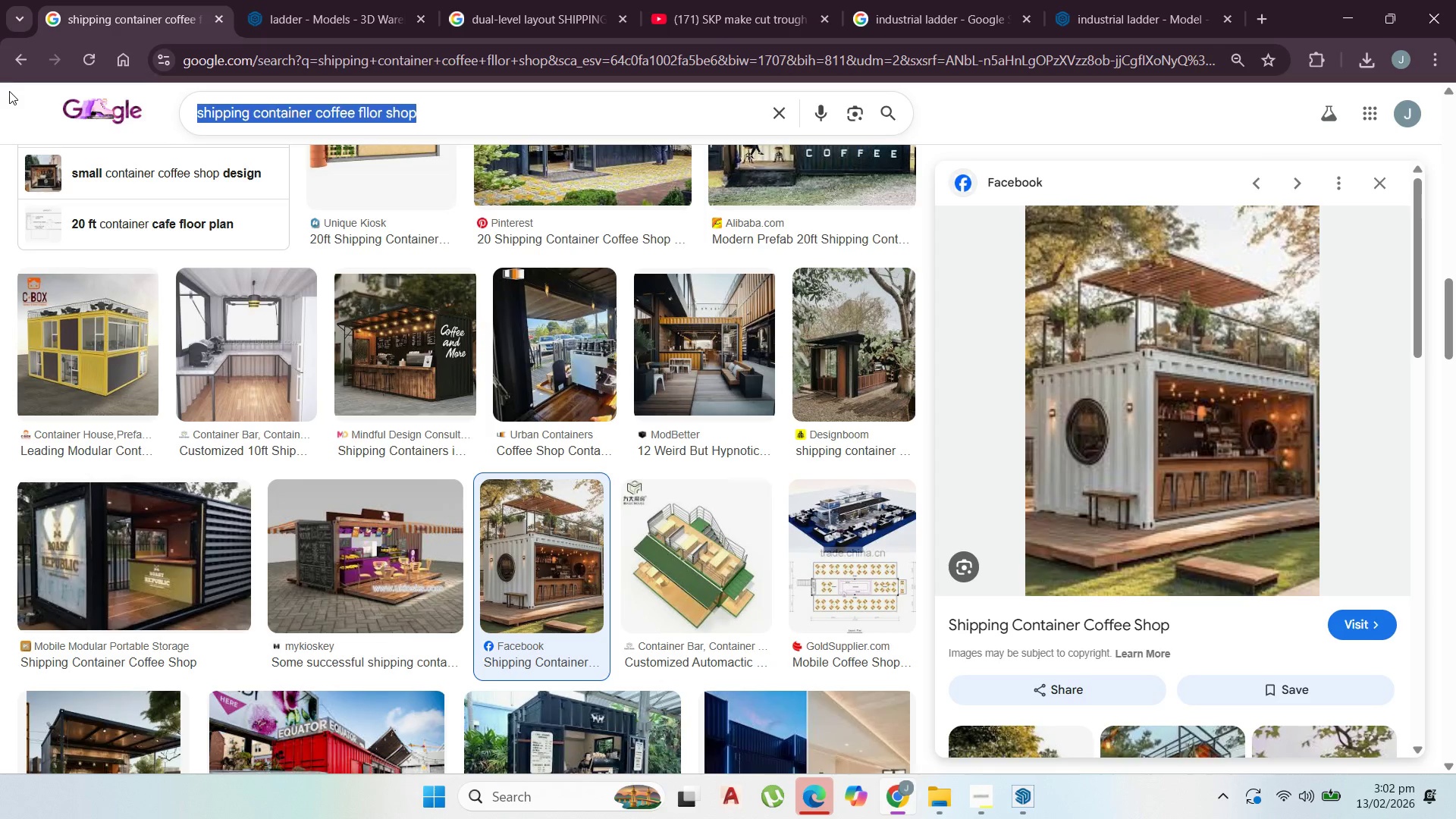 
key(Control+V)
 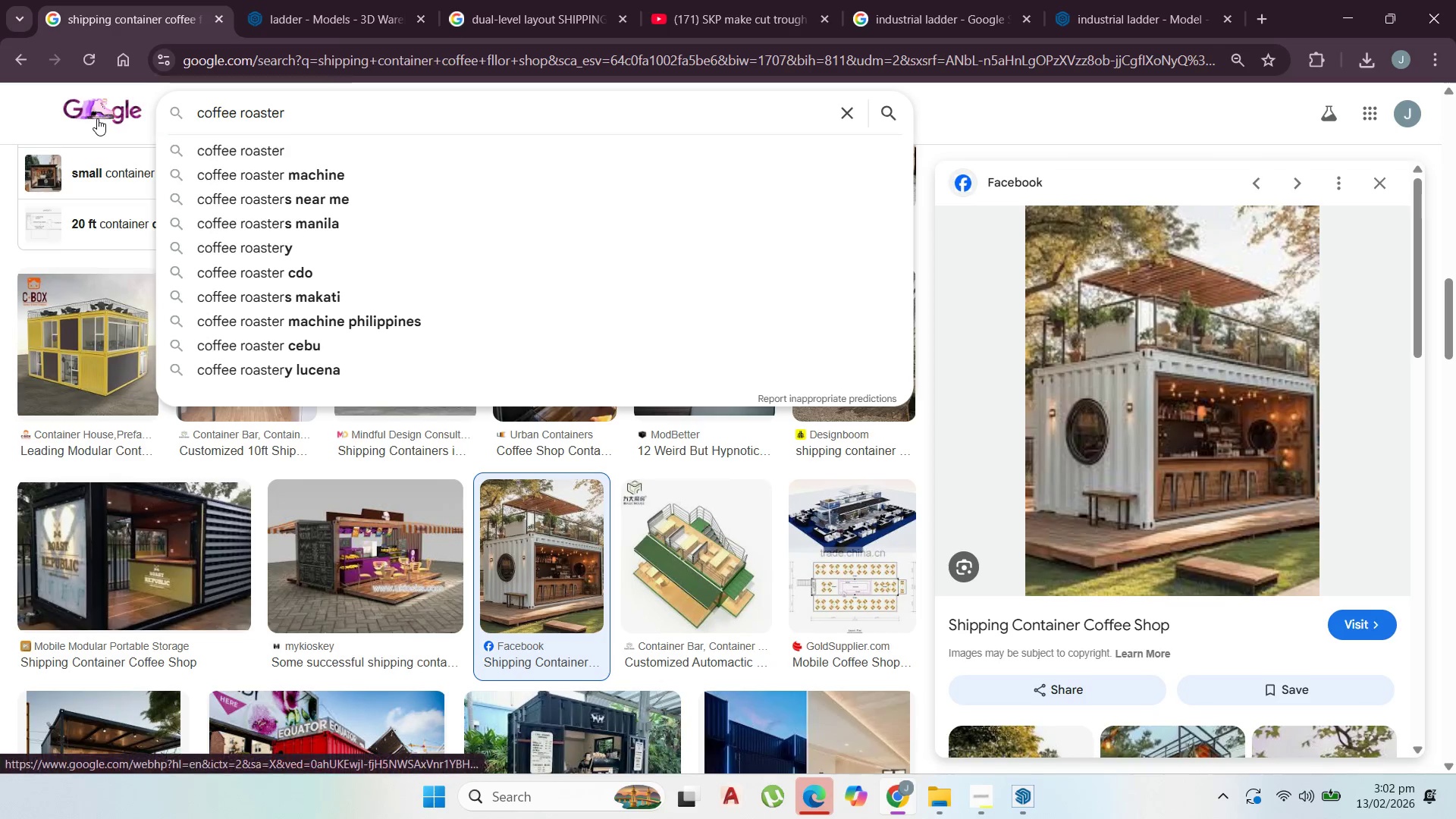 
key(Enter)
 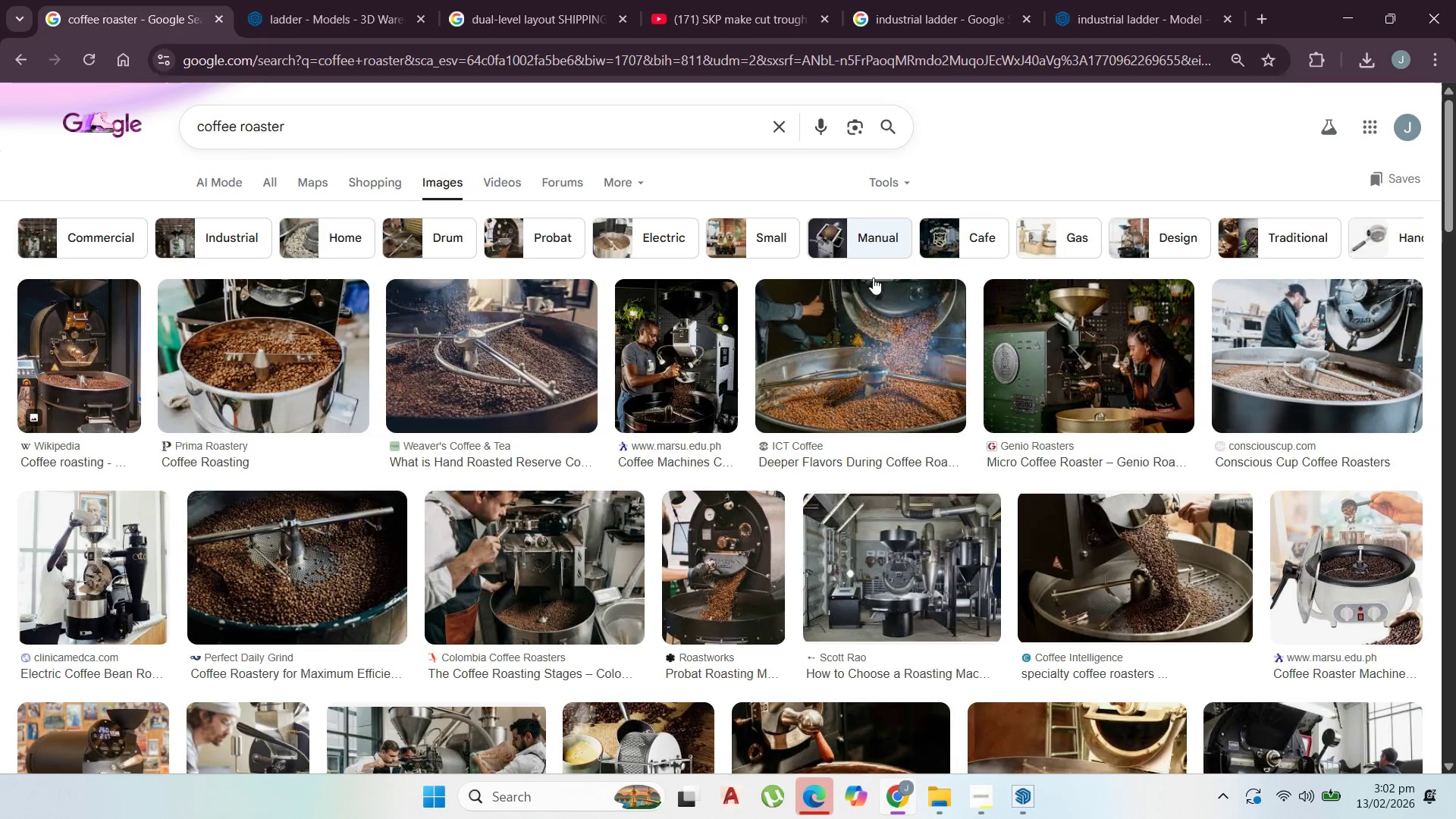 
wait(8.11)
 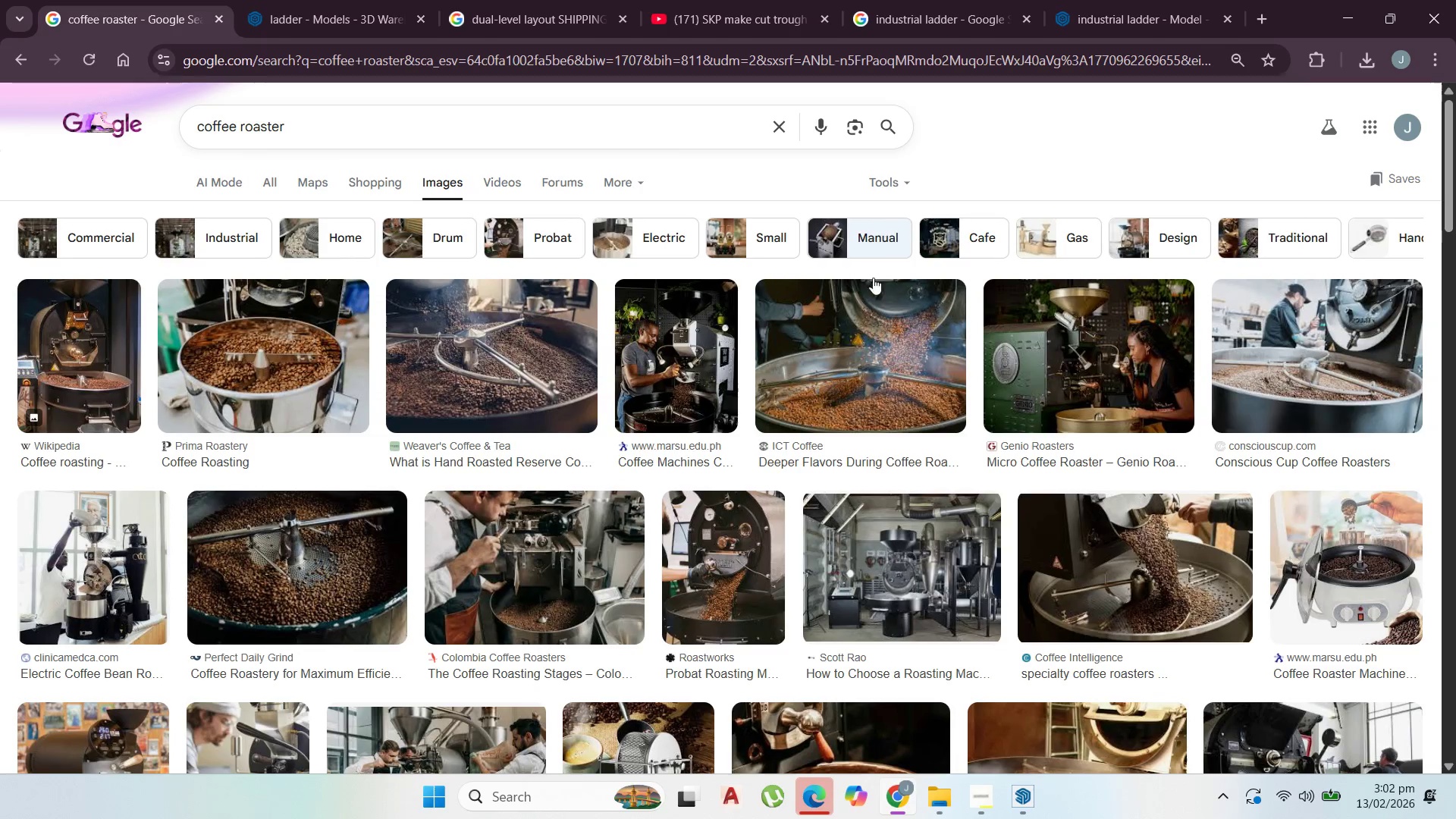 
left_click([1351, 2])